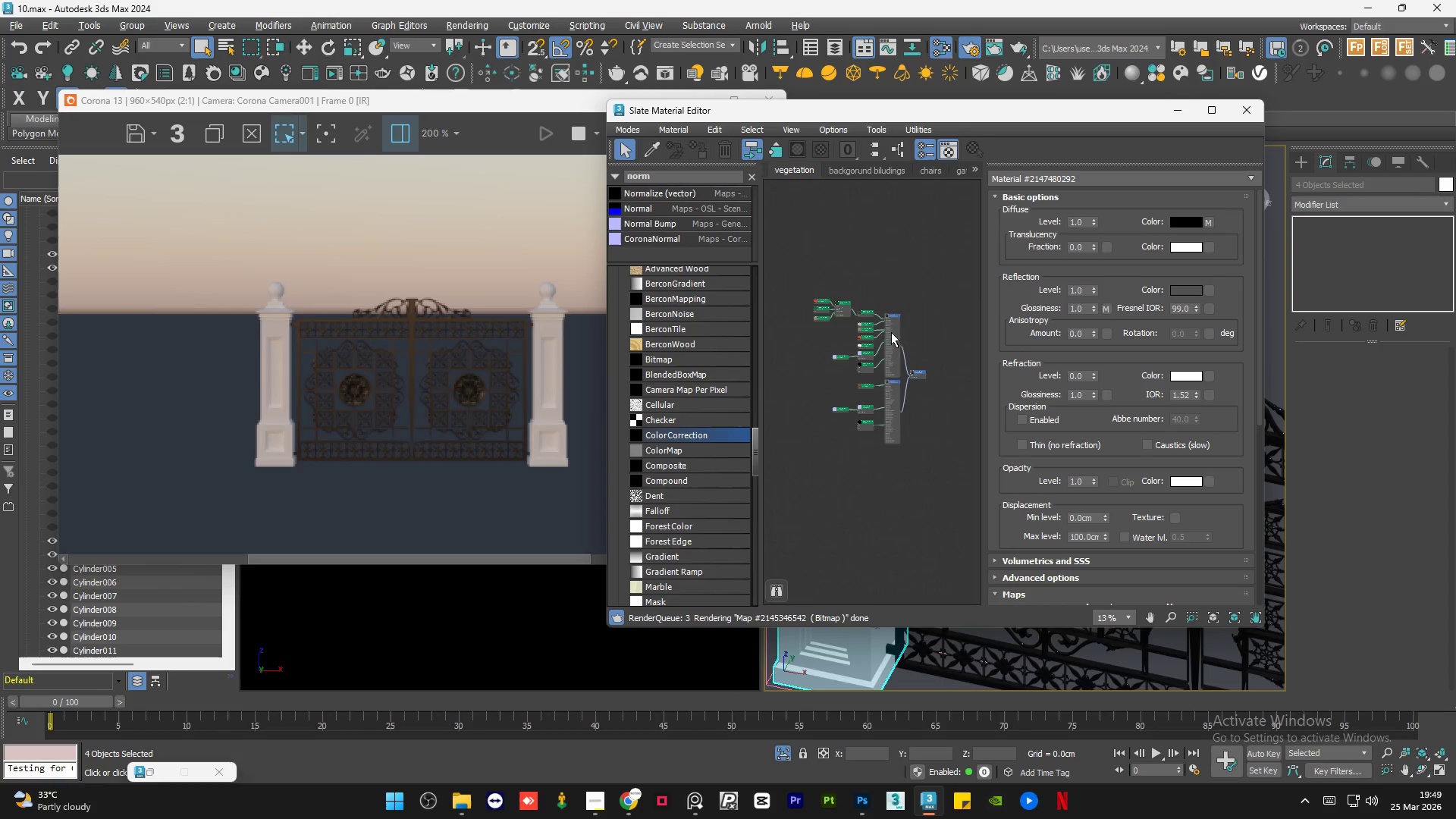 
scroll: coordinate [906, 252], scroll_direction: up, amount: 2.0
 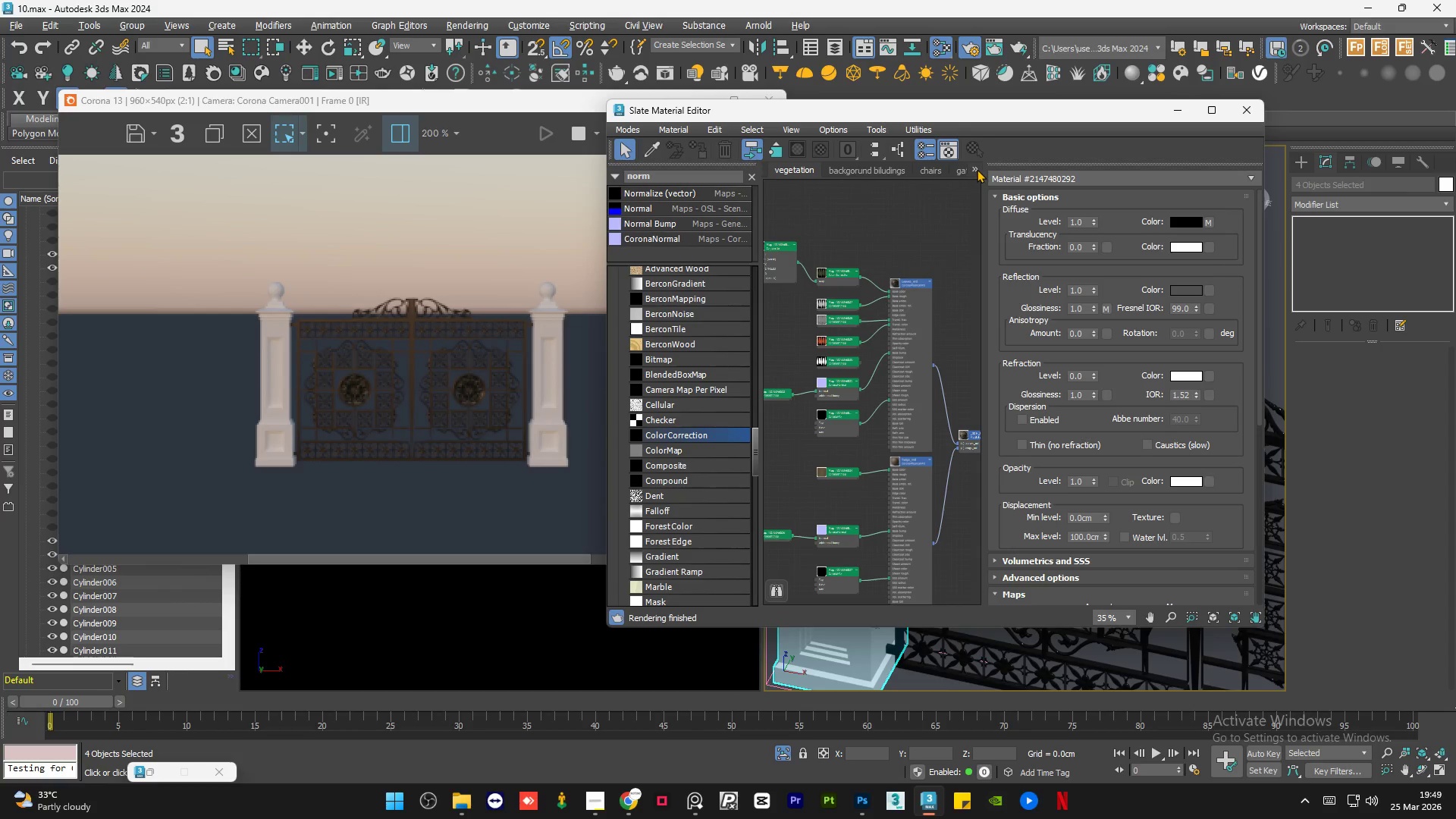 
left_click([976, 169])
 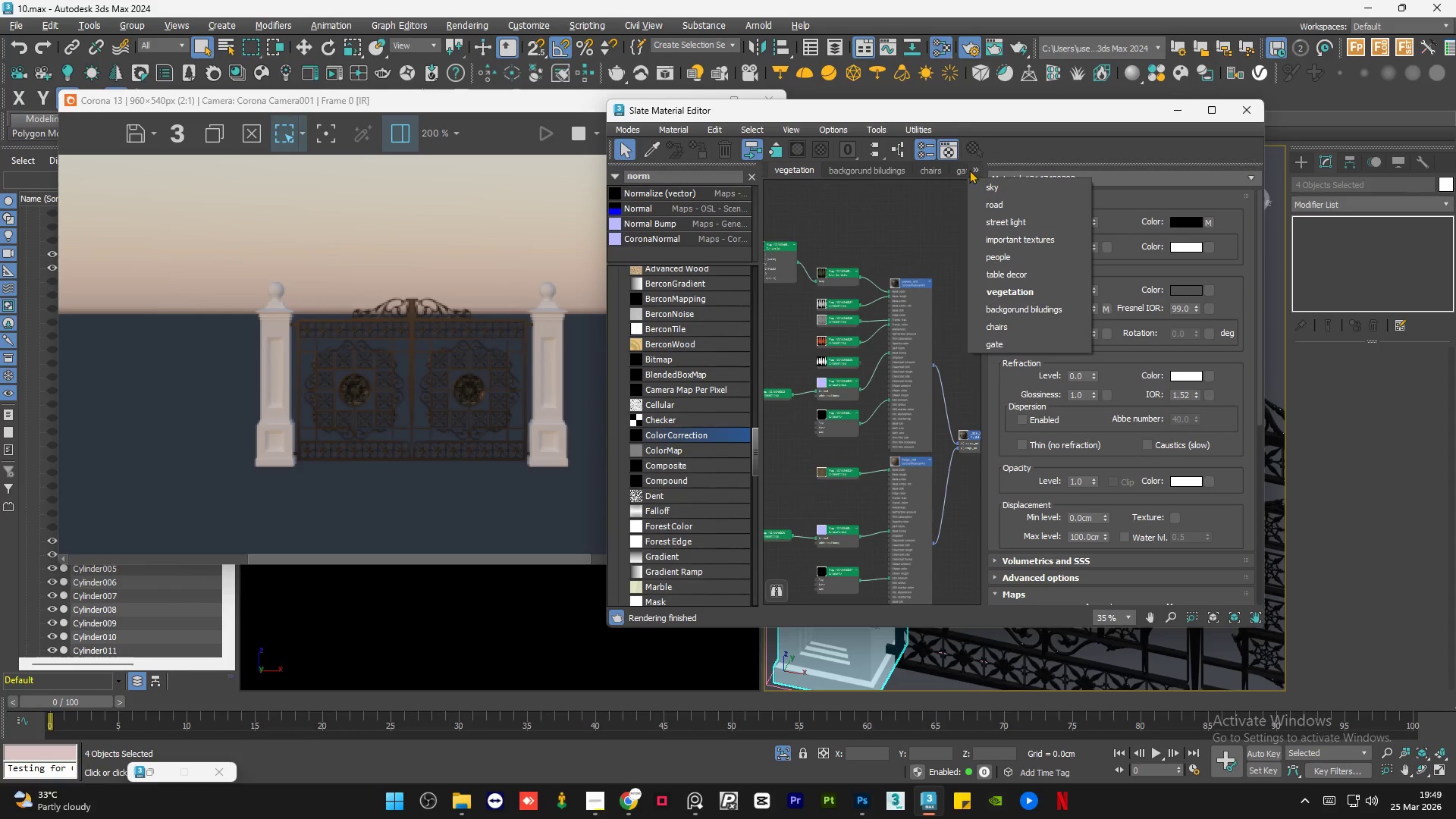 
left_click([966, 170])
 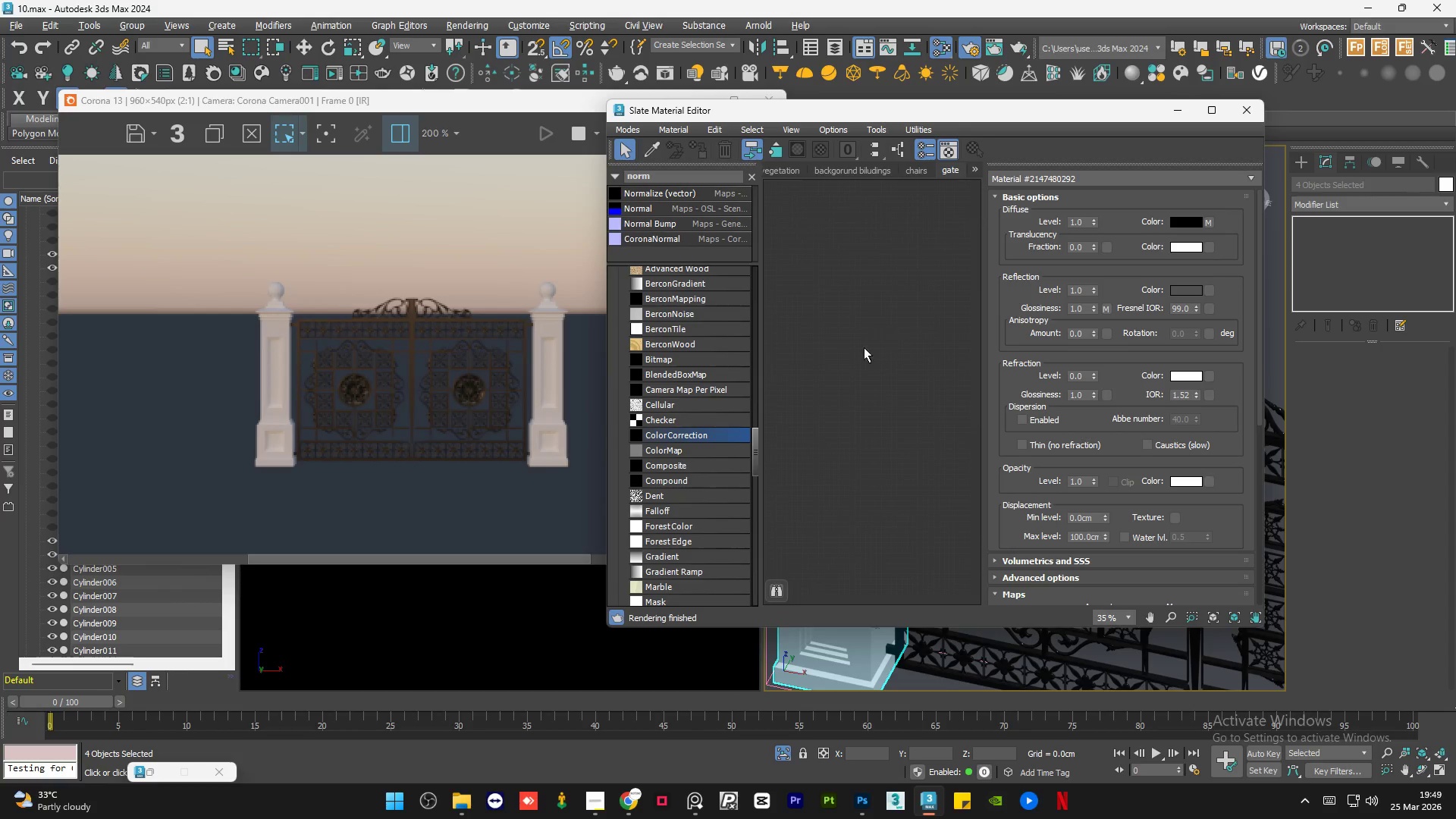 
right_click([873, 309])
 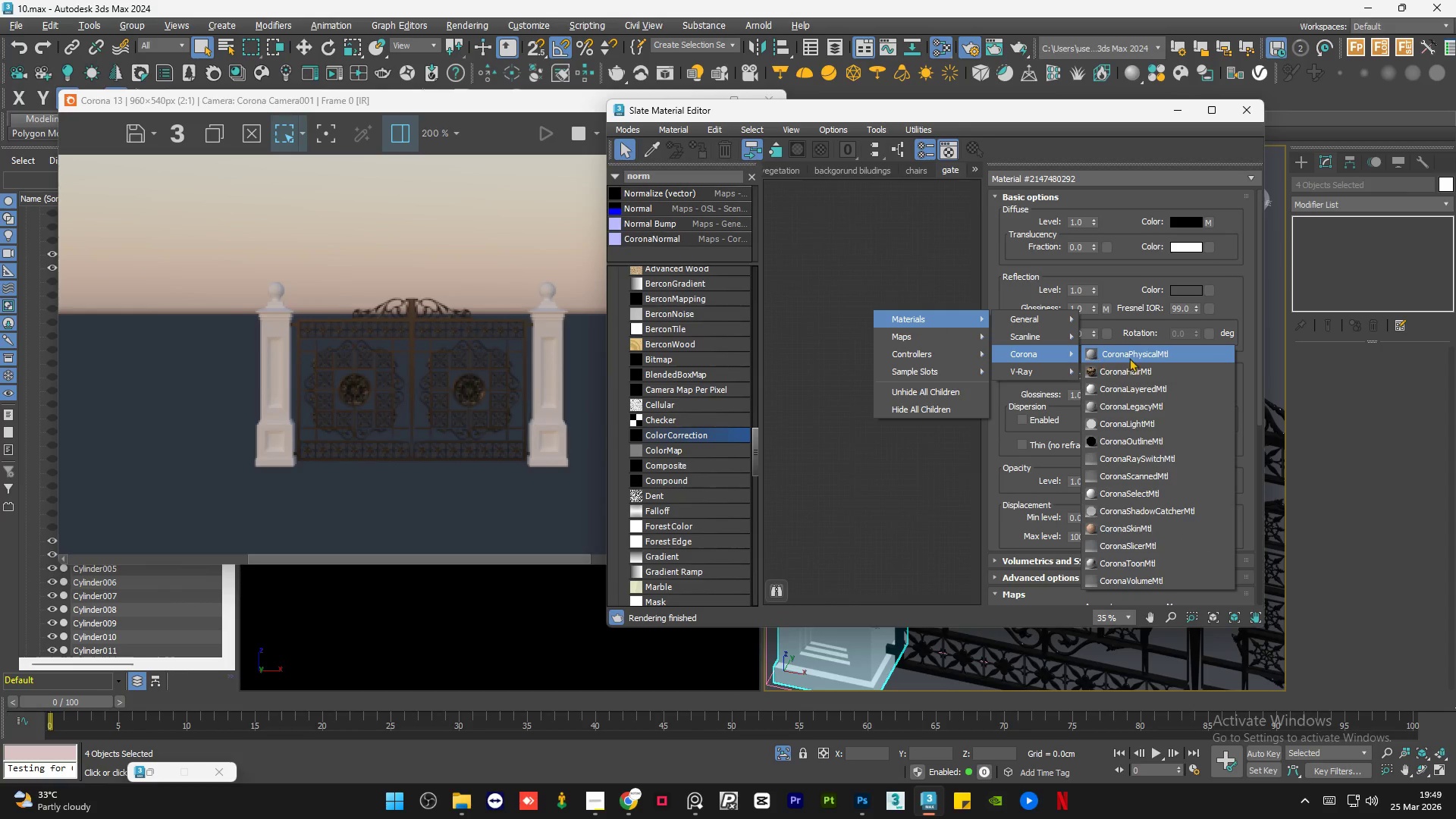 
left_click([1148, 411])
 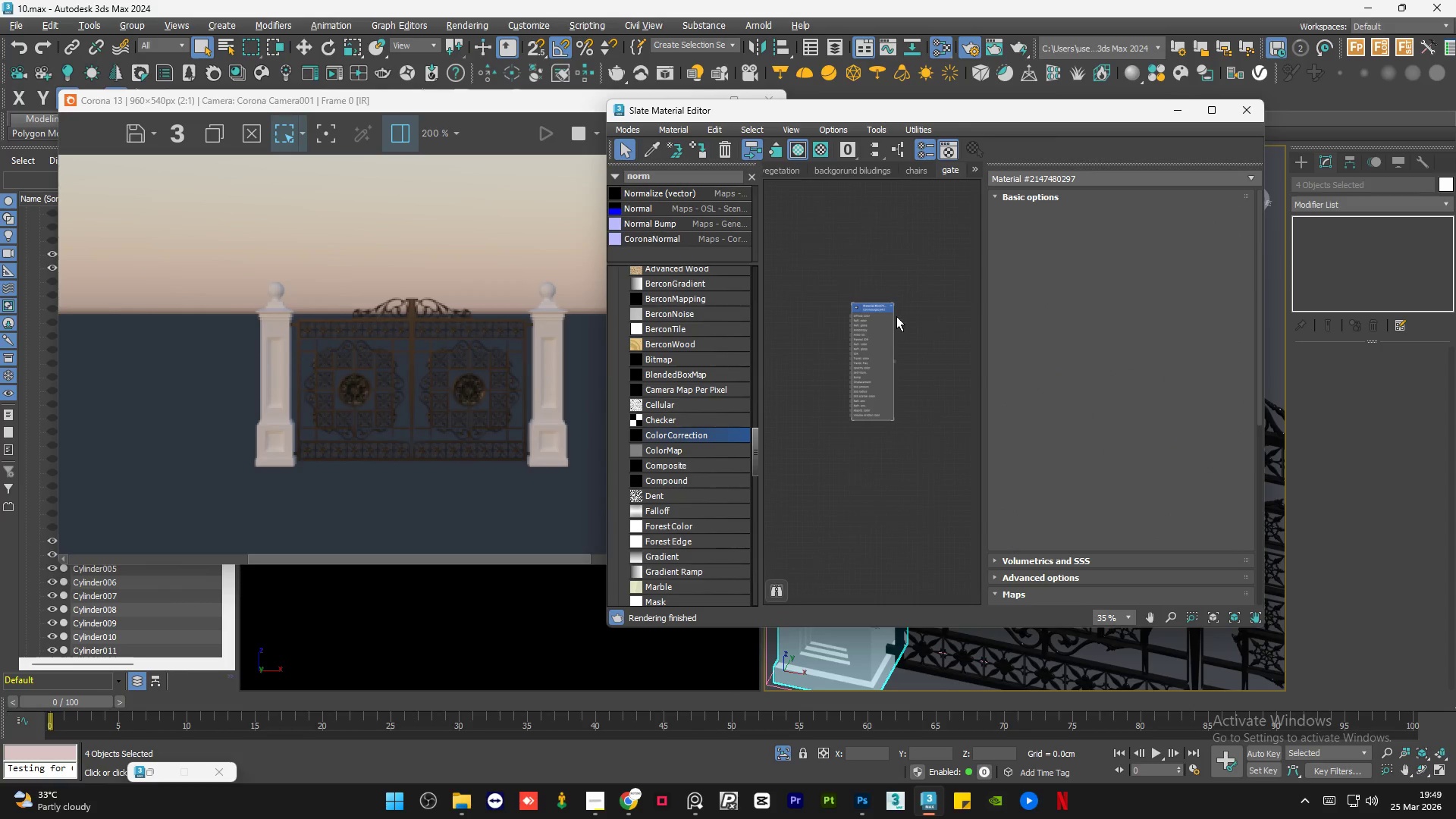 
scroll: coordinate [874, 324], scroll_direction: up, amount: 3.0
 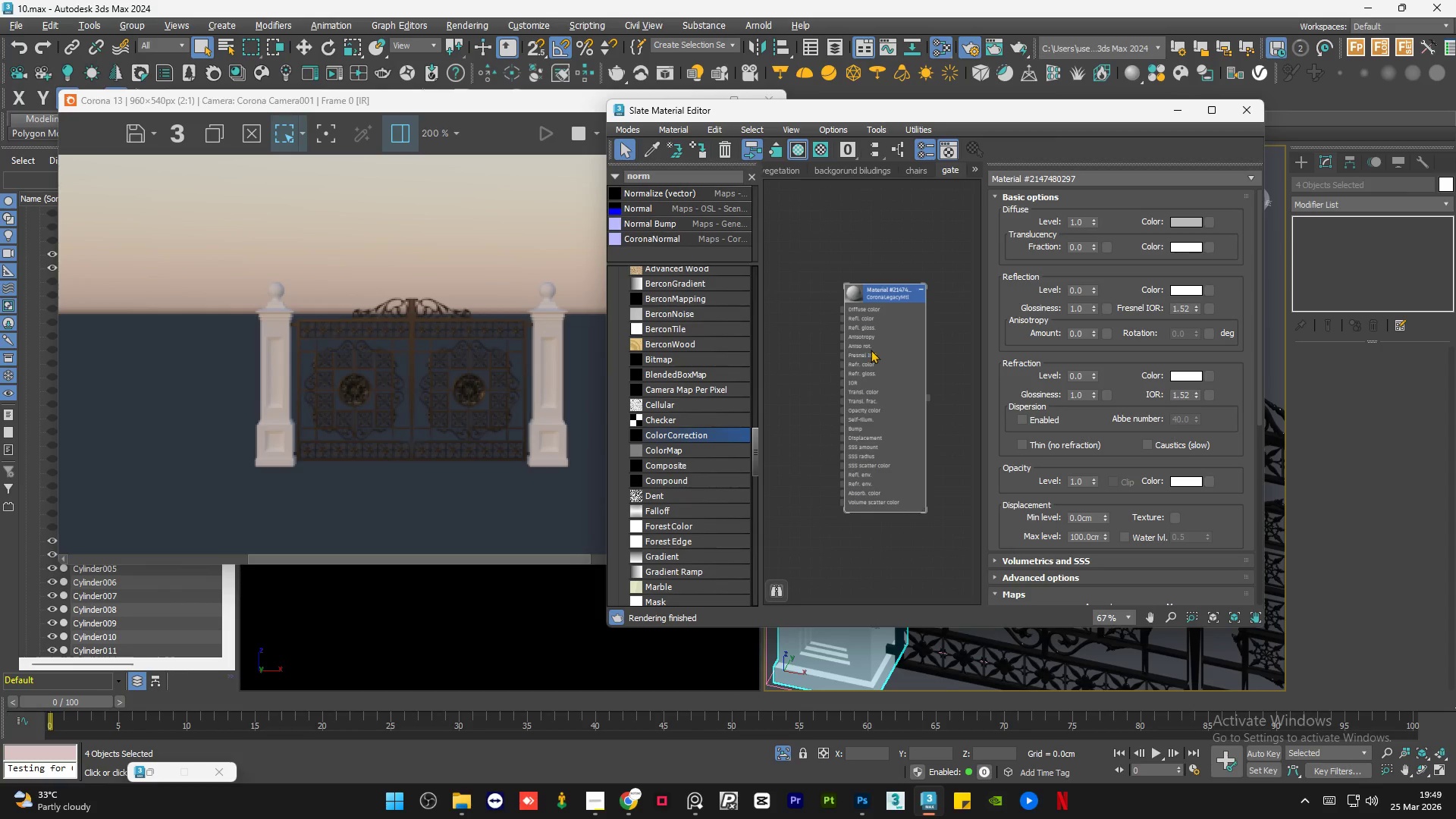 
double_click([871, 350])
 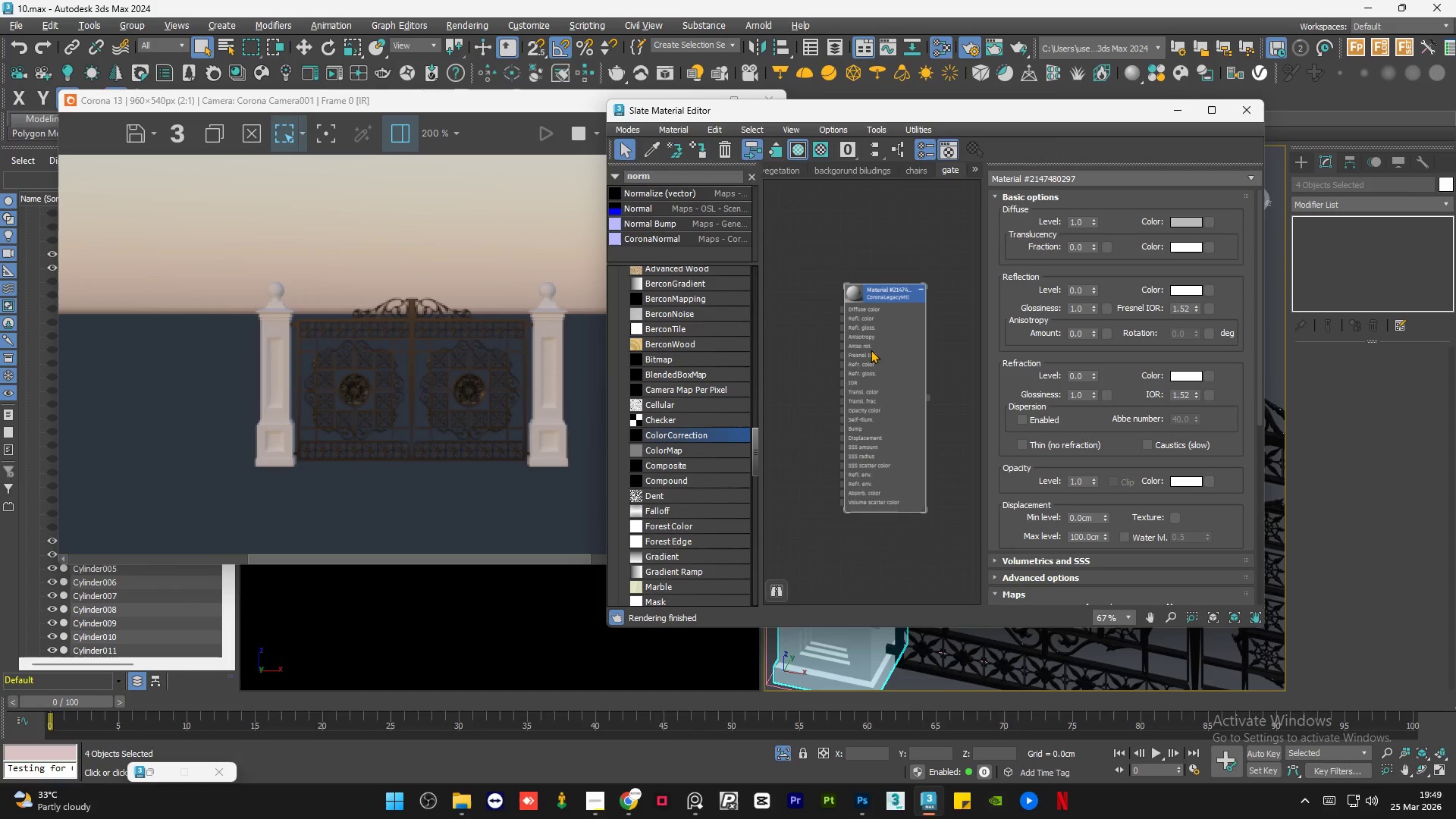 
key(A)
 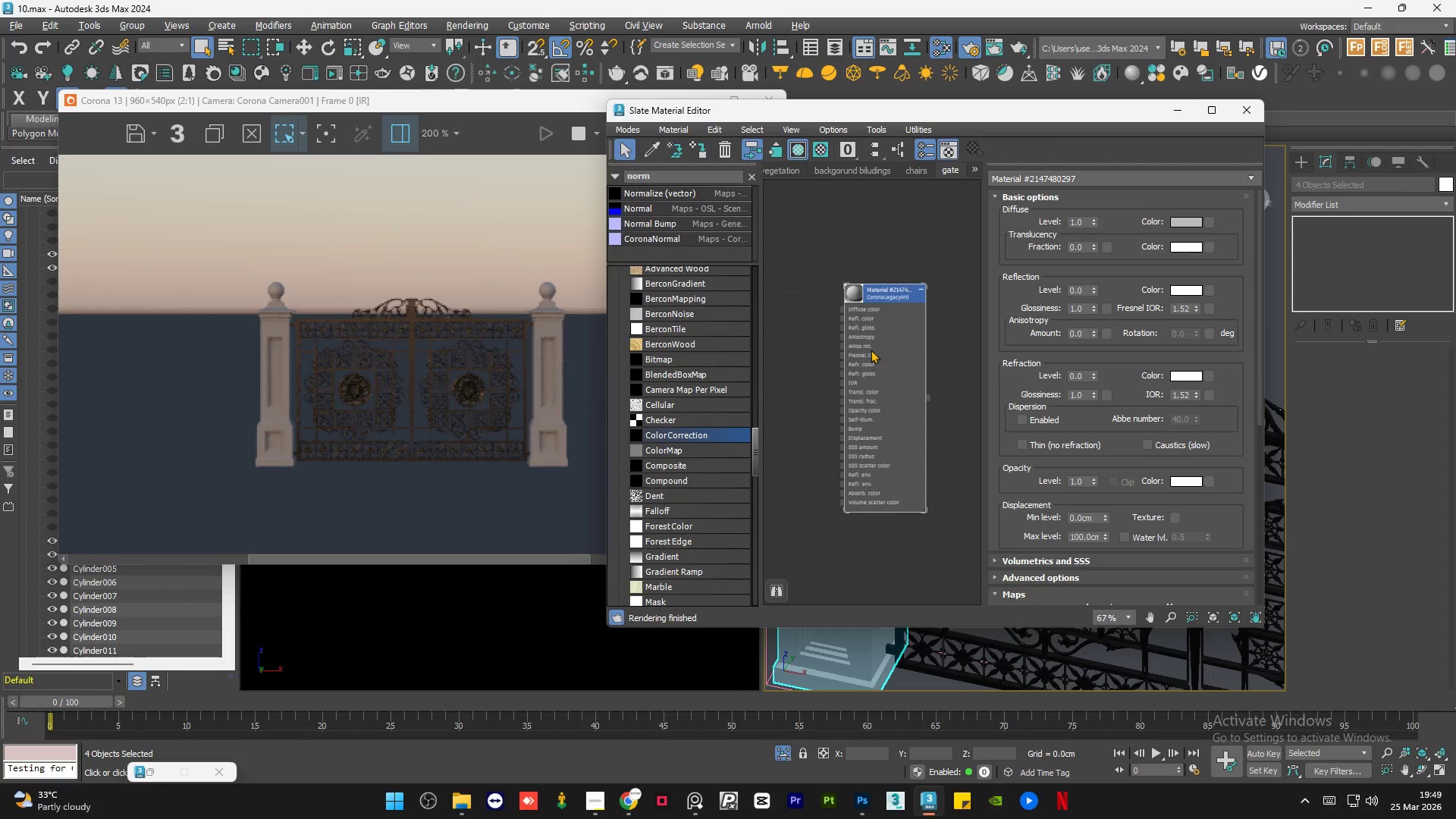 
scroll: coordinate [918, 372], scroll_direction: down, amount: 2.0
 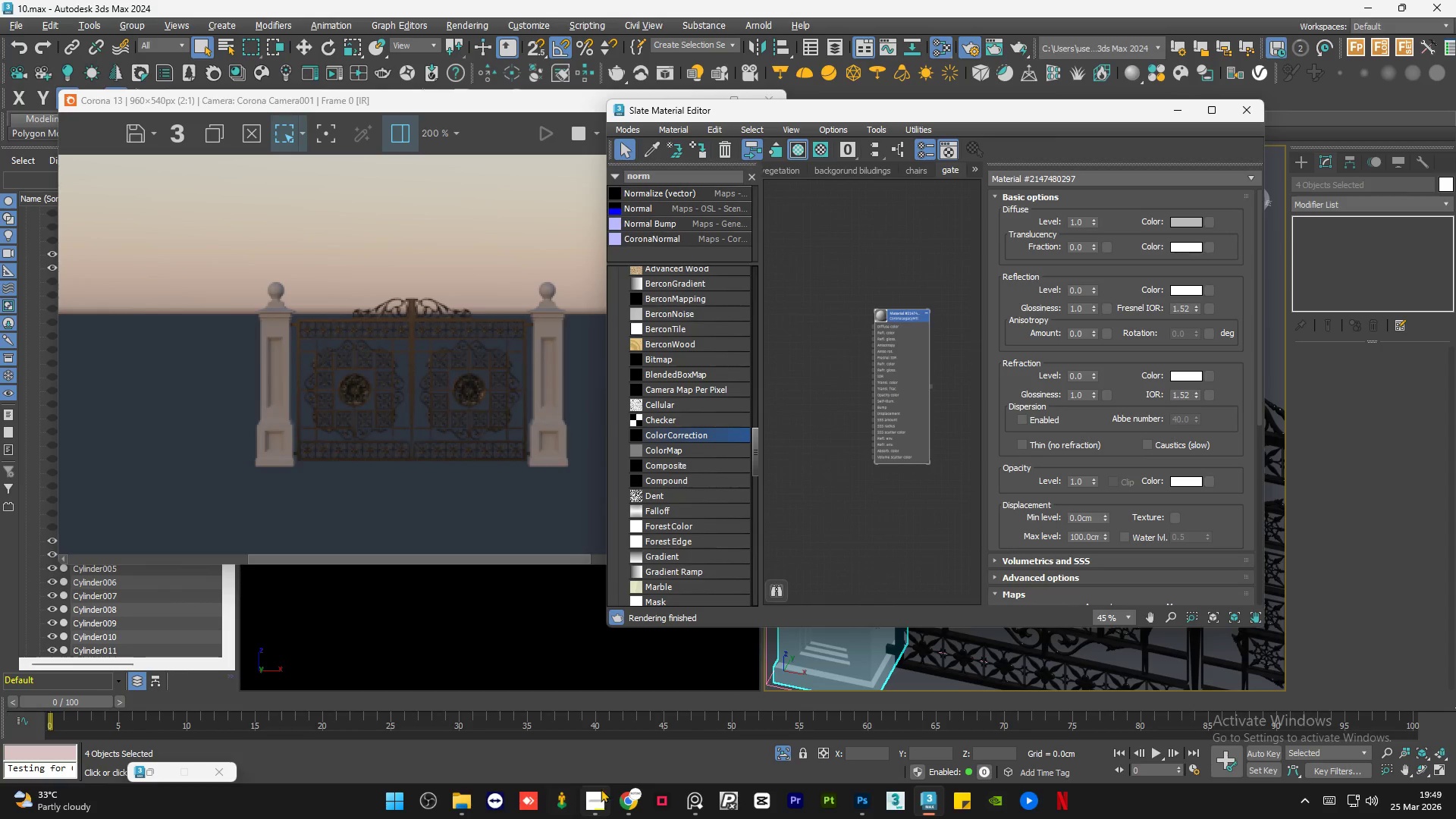 
left_click([600, 794])